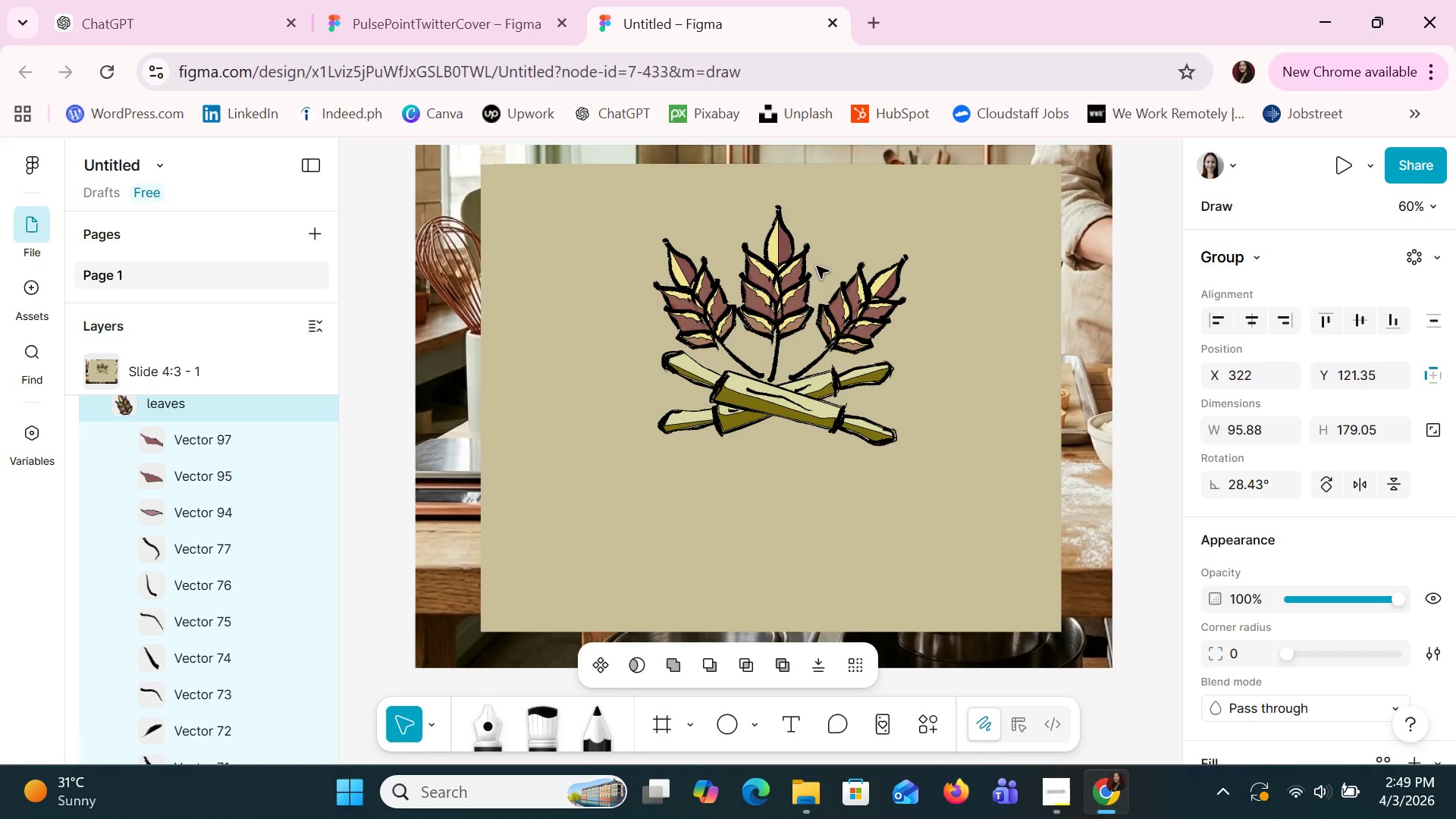 
key(ArrowUp)
 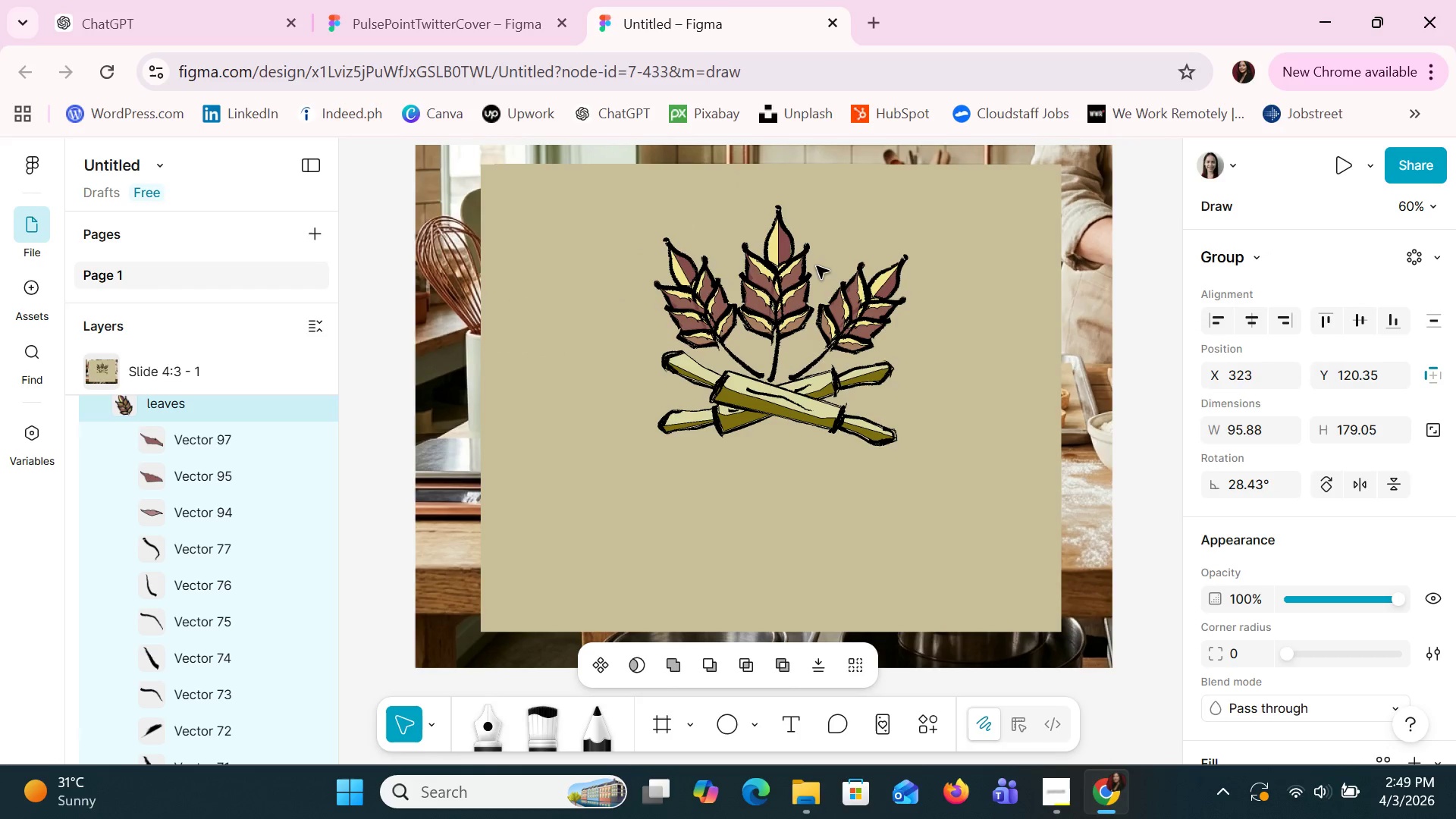 
key(ArrowRight)
 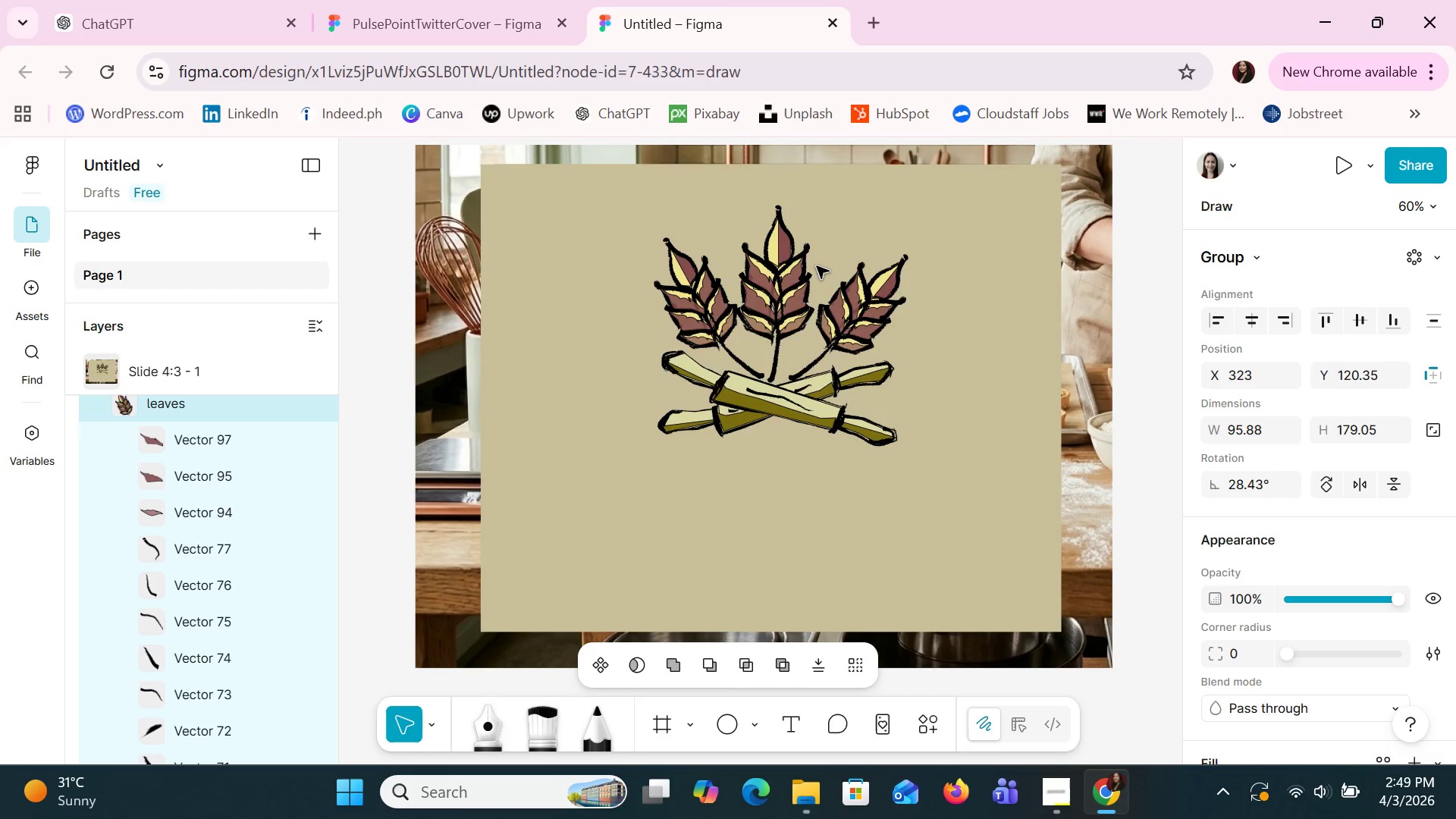 
key(ArrowRight)
 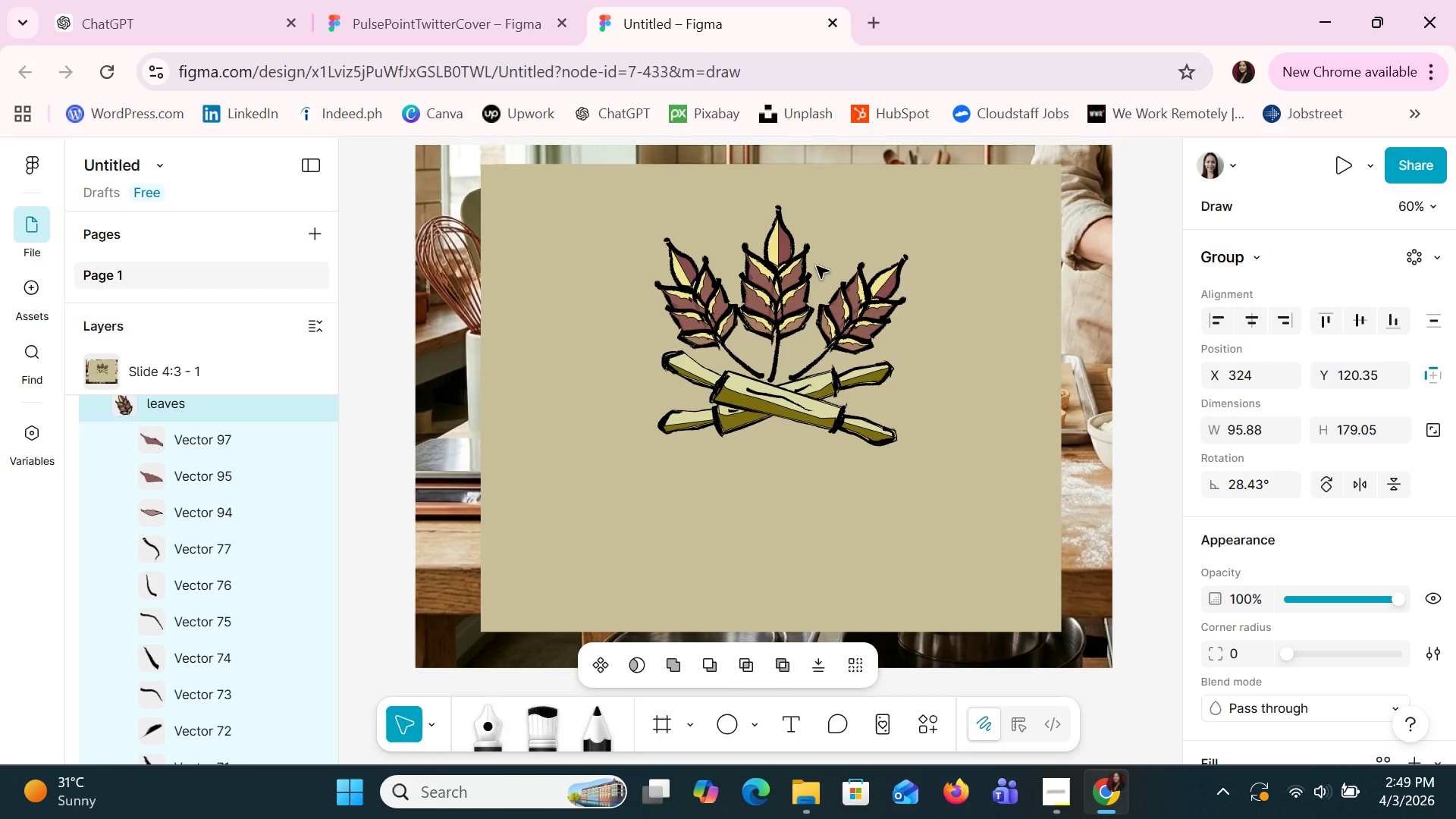 
key(ArrowLeft)
 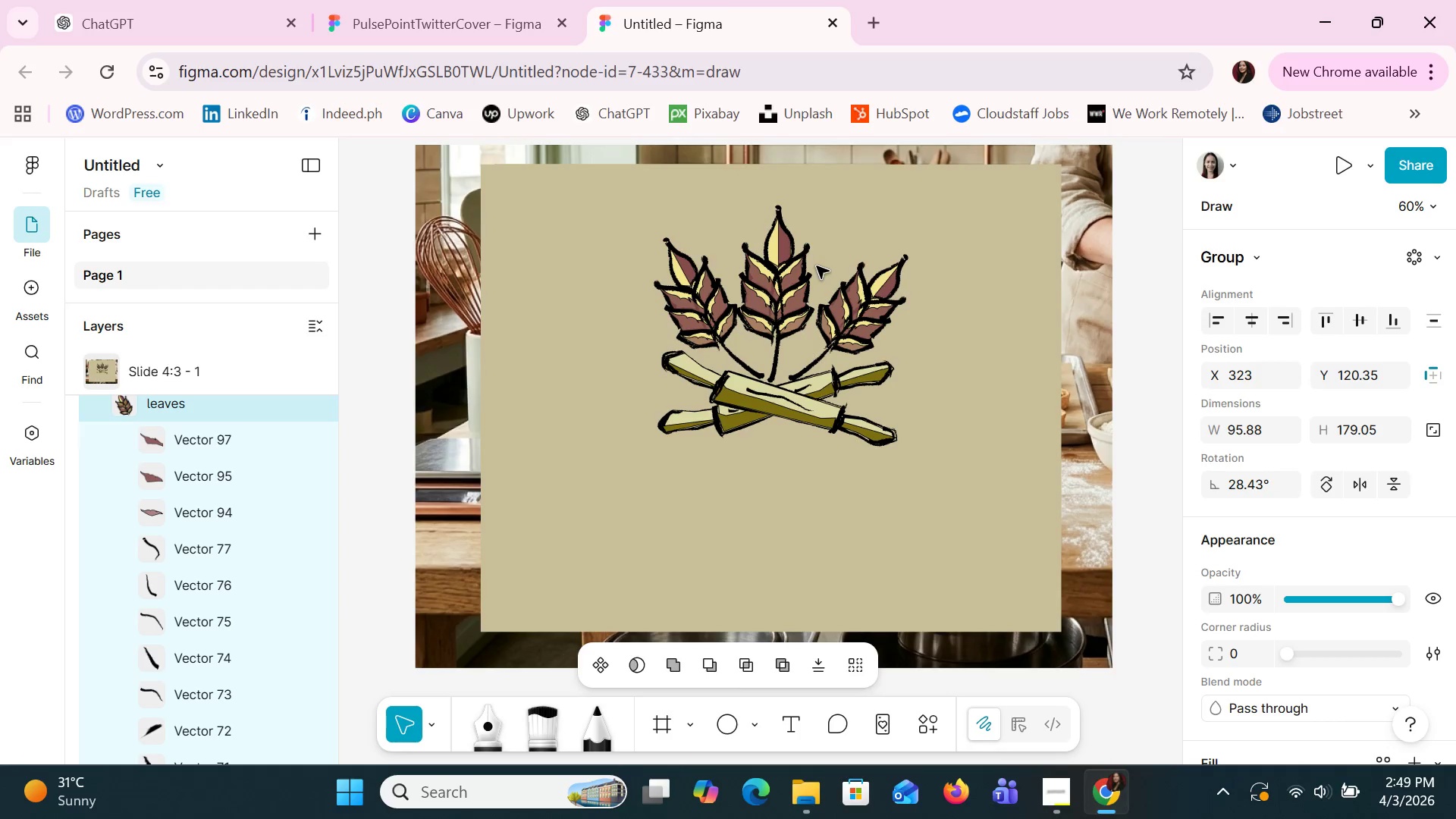 
key(ArrowRight)
 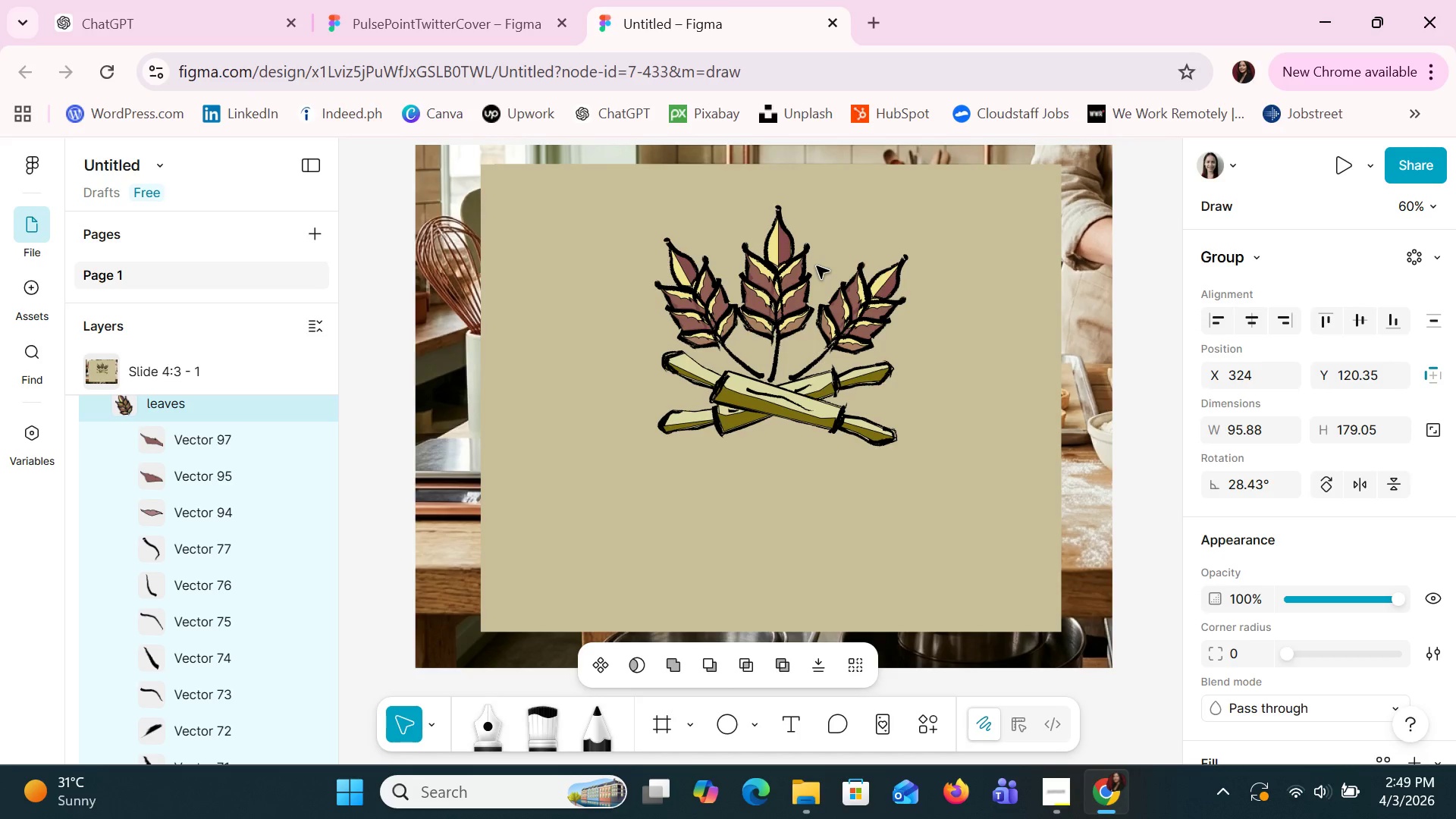 
key(ArrowRight)
 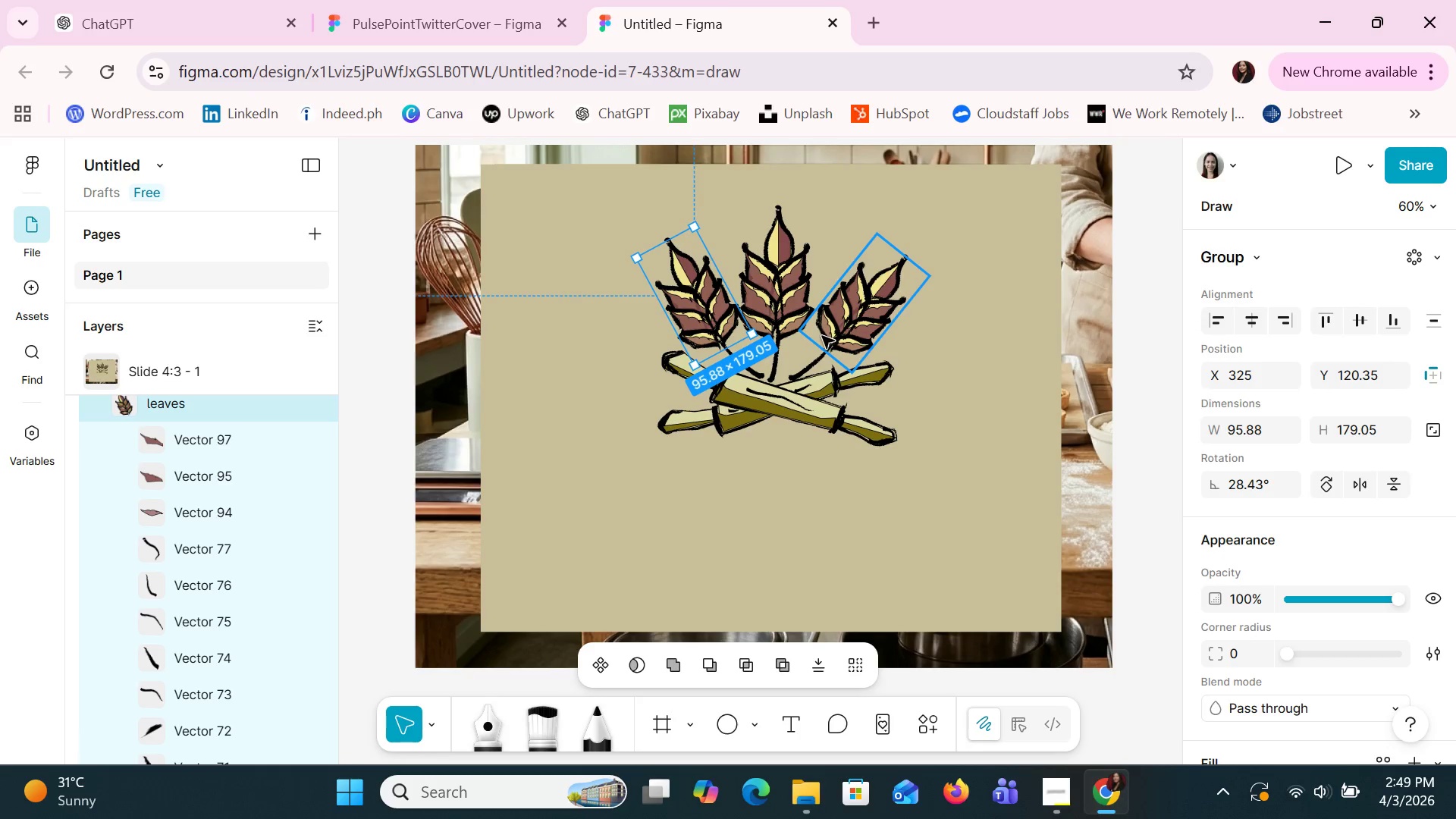 
left_click([893, 225])
 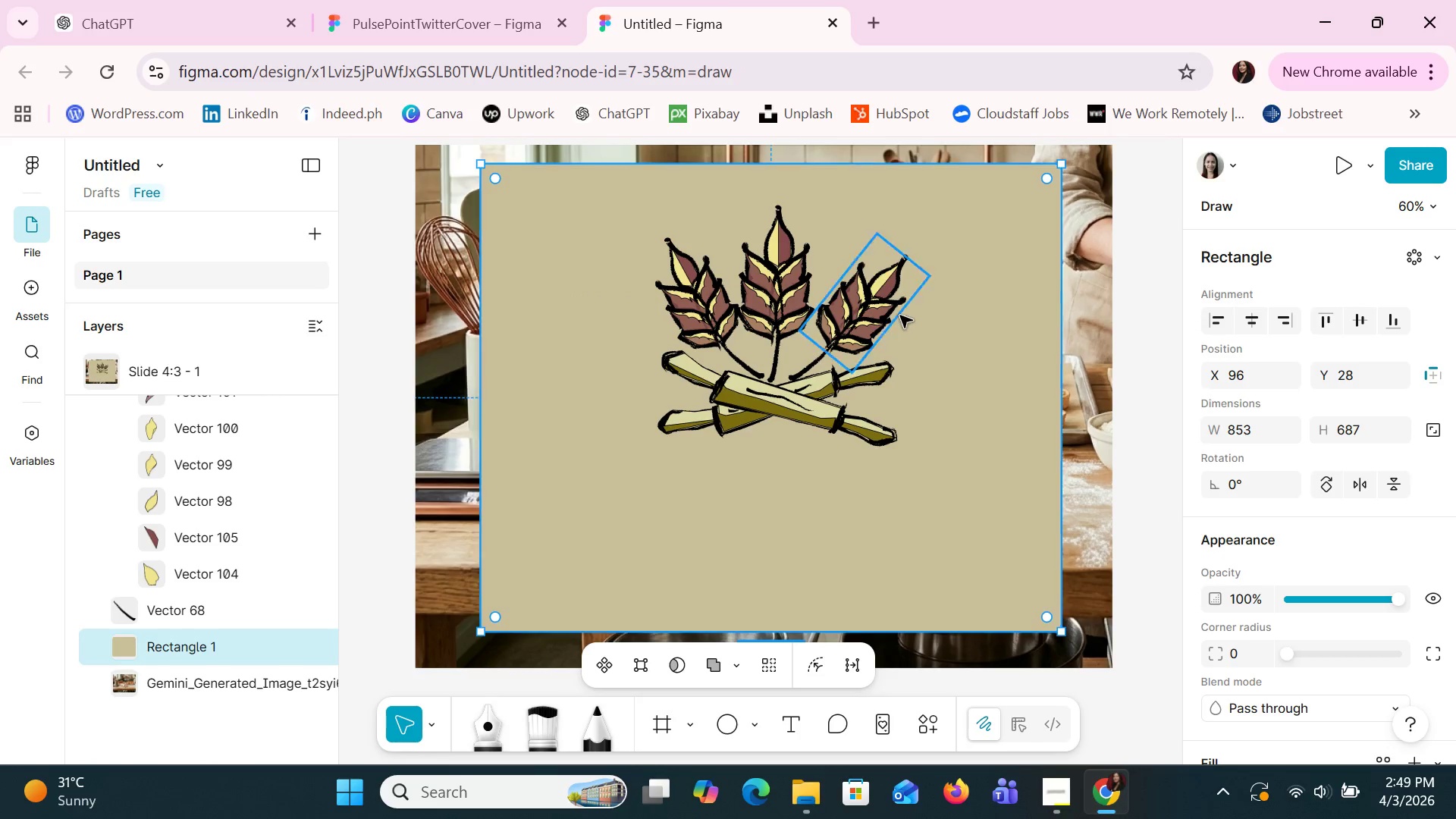 
hold_key(key=ControlLeft, duration=1.2)
scroll: coordinate [900, 316], scroll_direction: down, amount: 5.0
 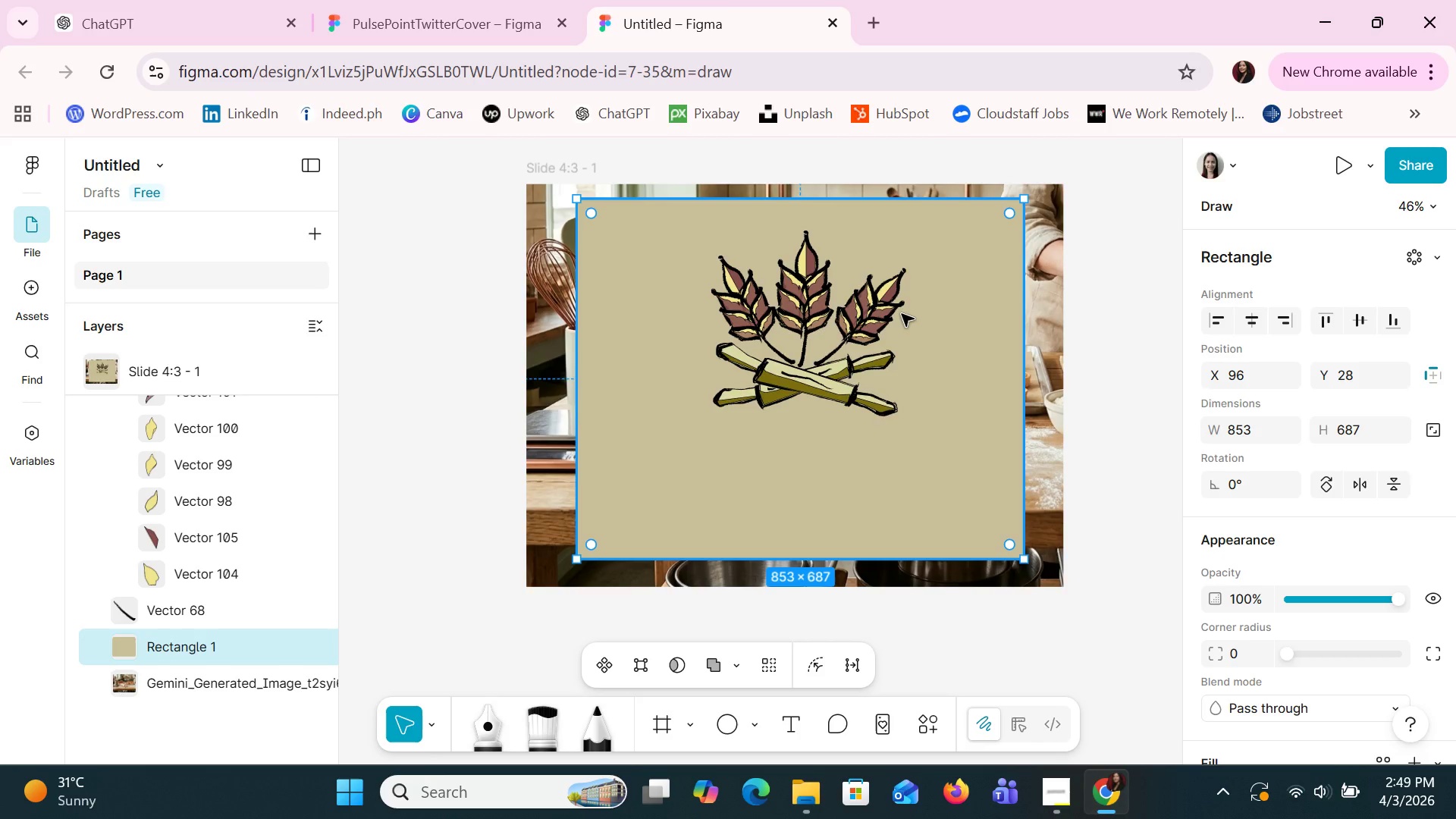 
wait(20.59)
 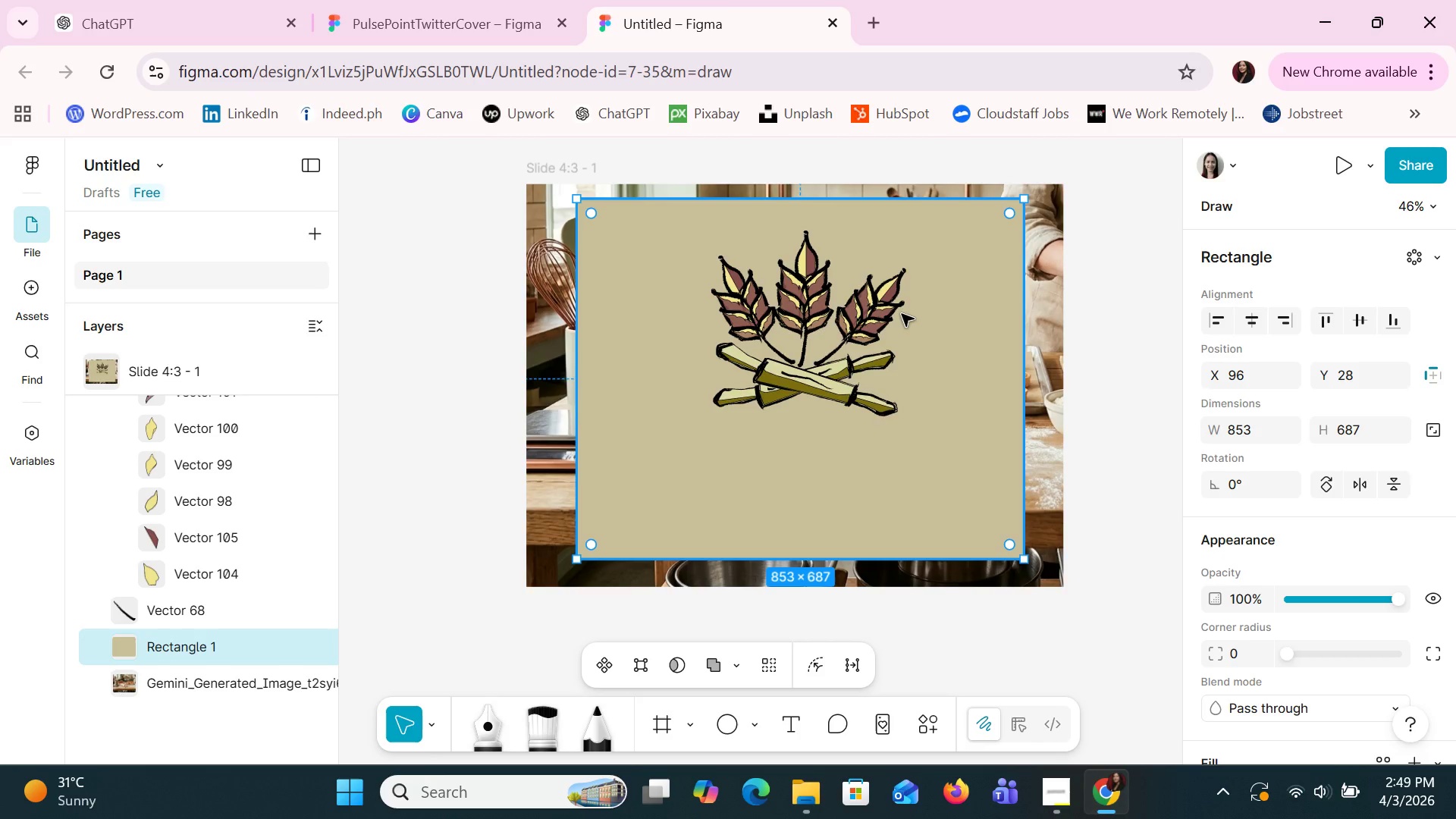 
left_click([799, 719])
 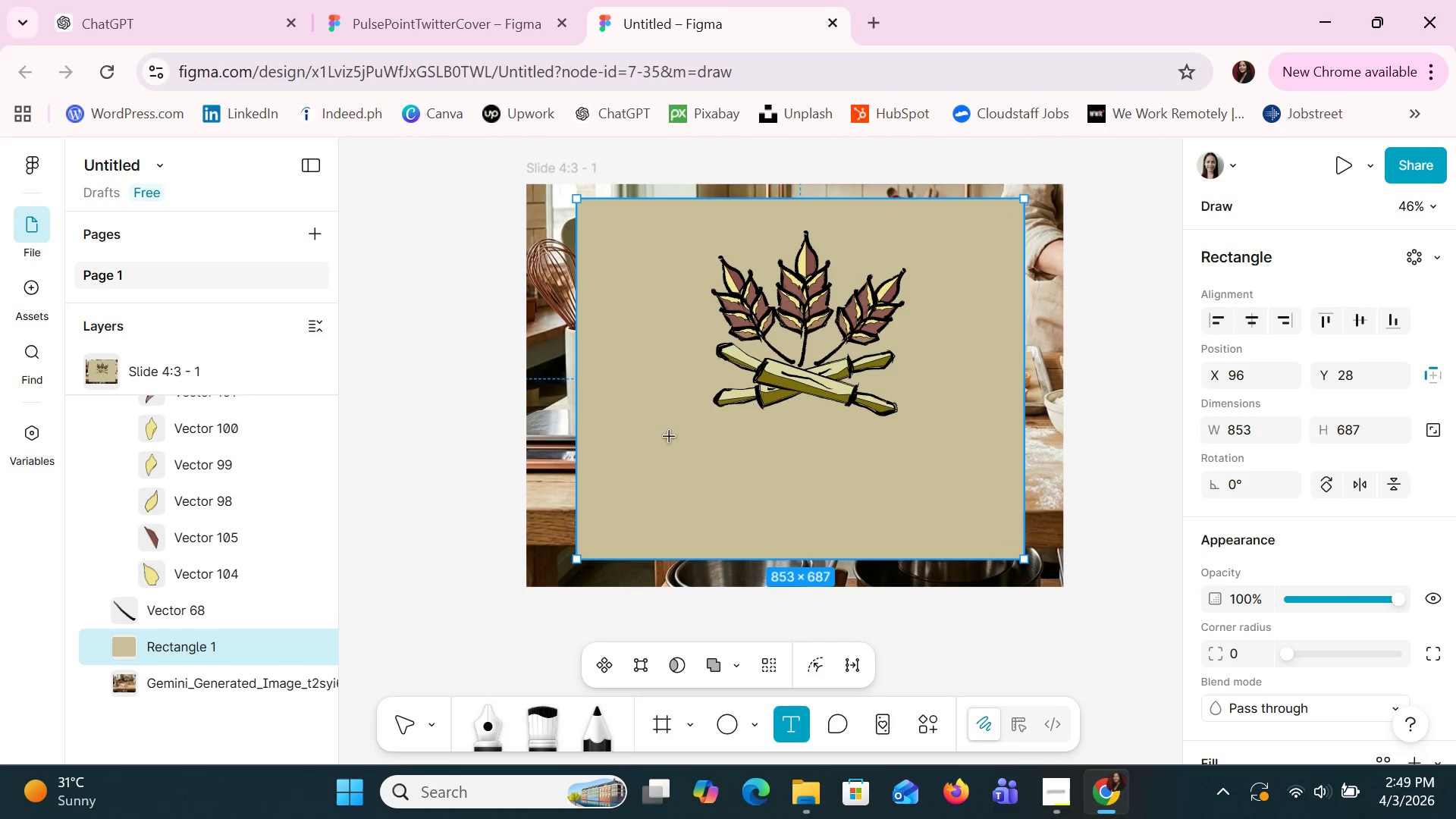 
left_click_drag(start_coordinate=[650, 406], to_coordinate=[970, 484])
 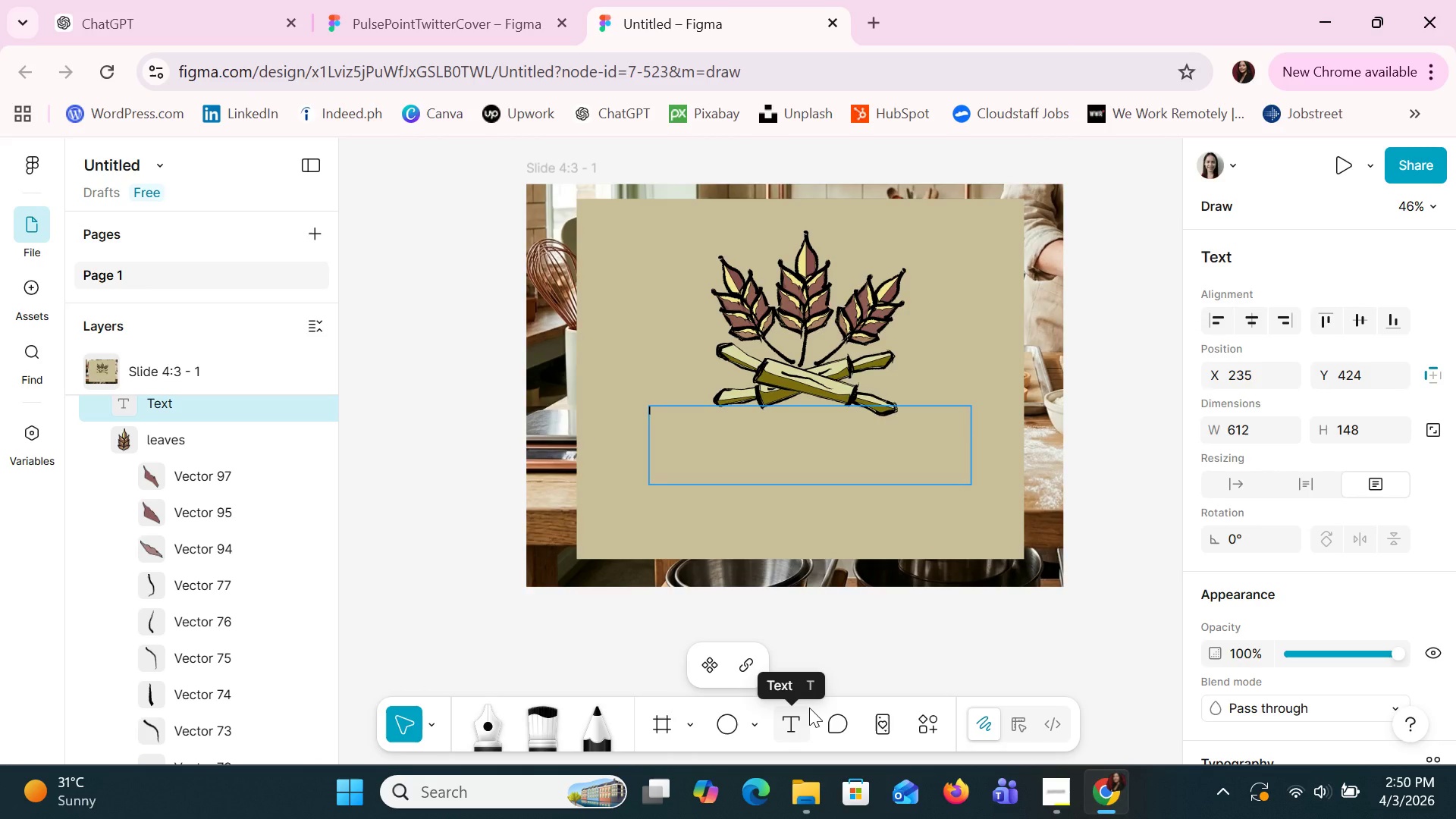 
wait(6.94)
 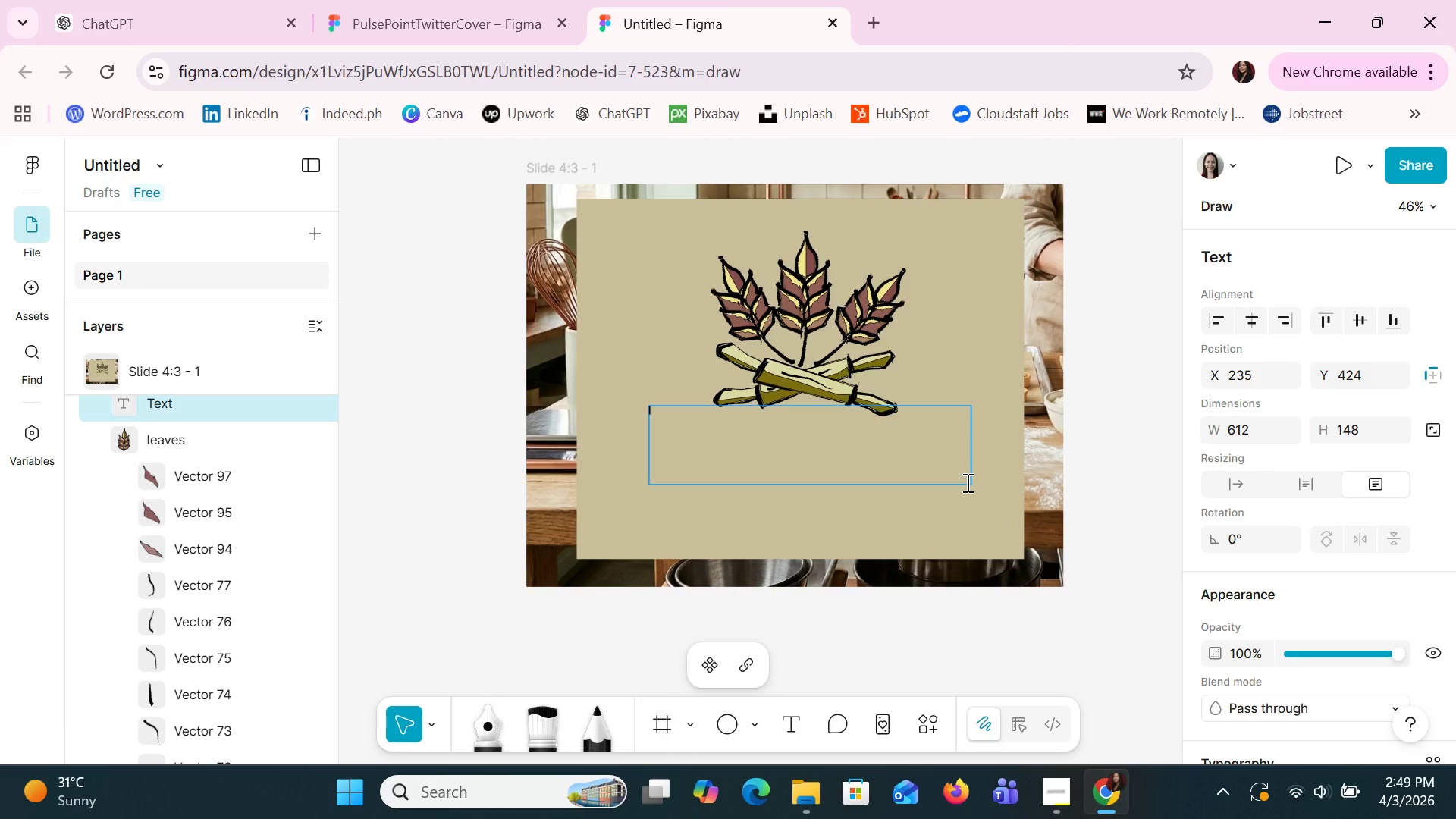 
type(ceu)
key(Backspace)
key(Backspace)
key(Backspace)
type(crumb together)
 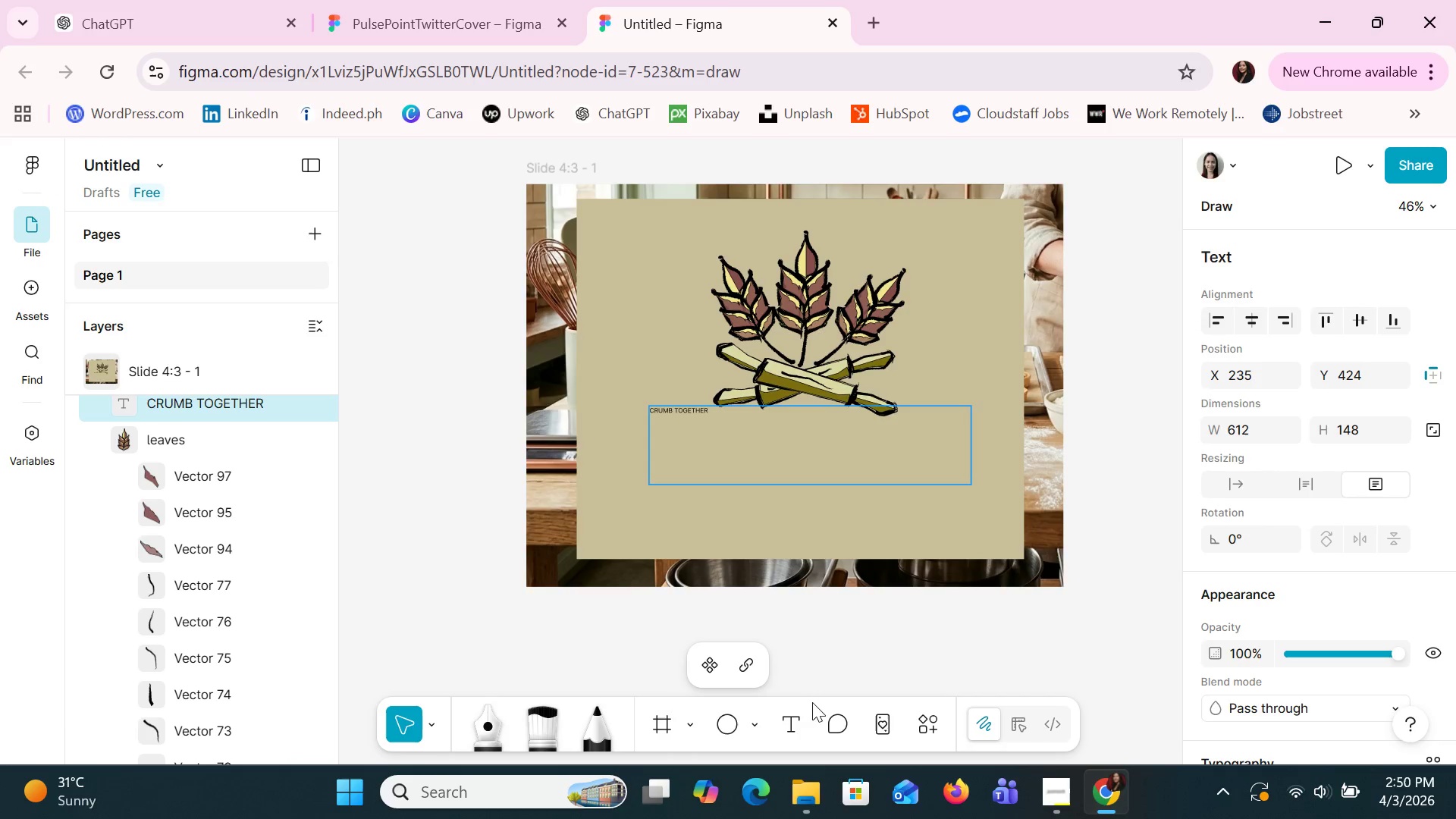 
key(Control+A)
 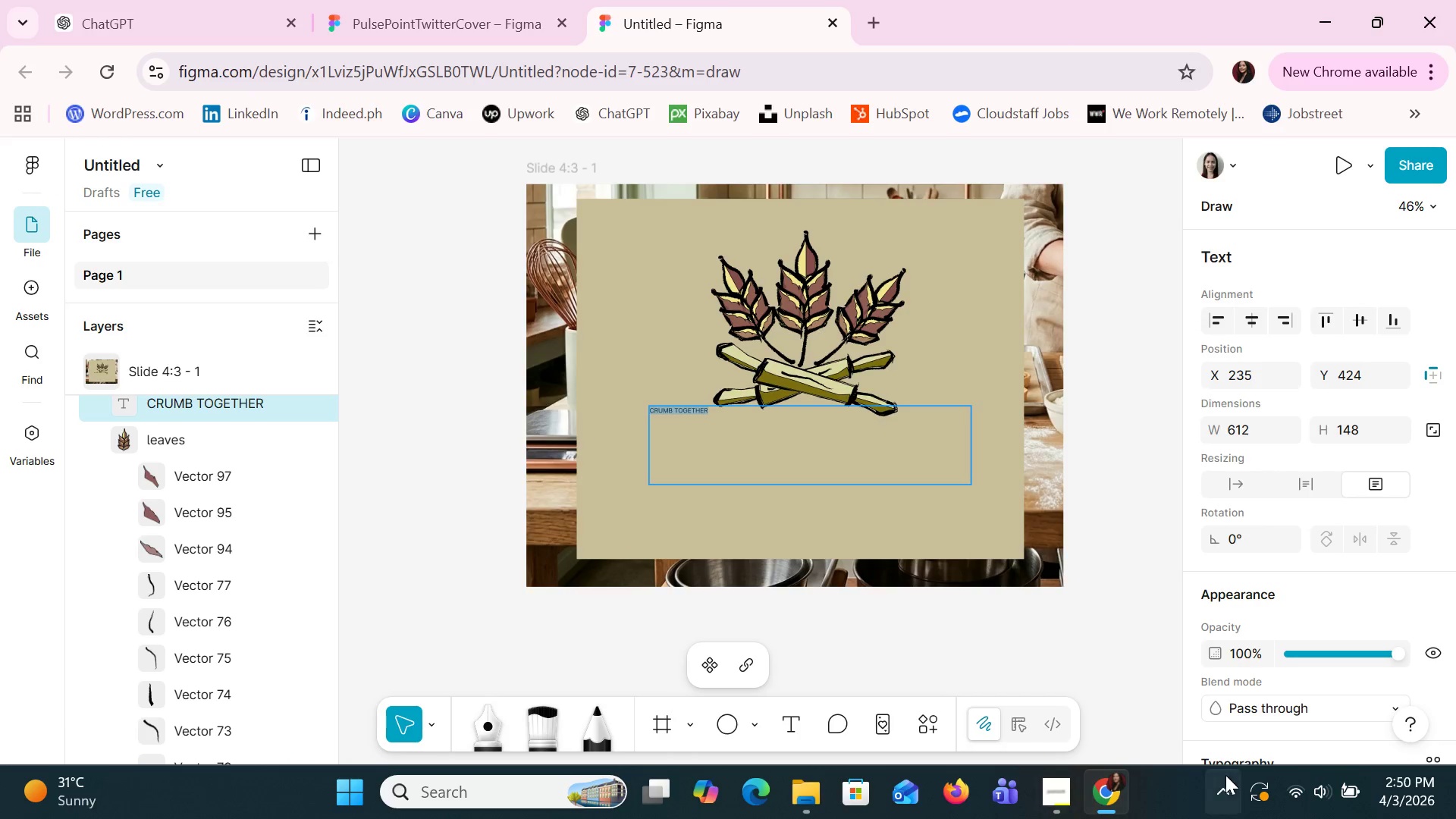 
scroll: coordinate [1370, 552], scroll_direction: down, amount: 9.0
 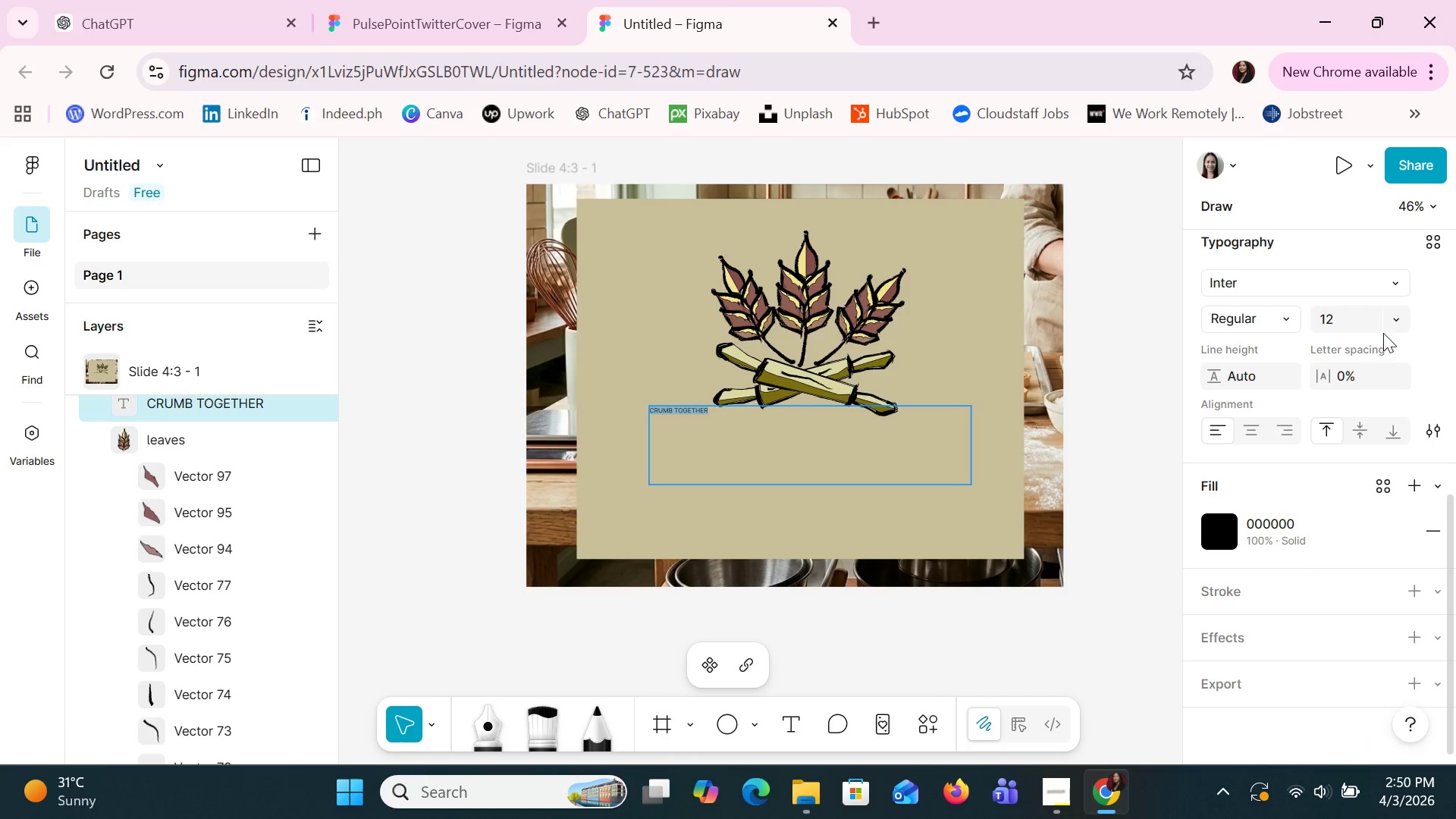 
left_click([1394, 324])
 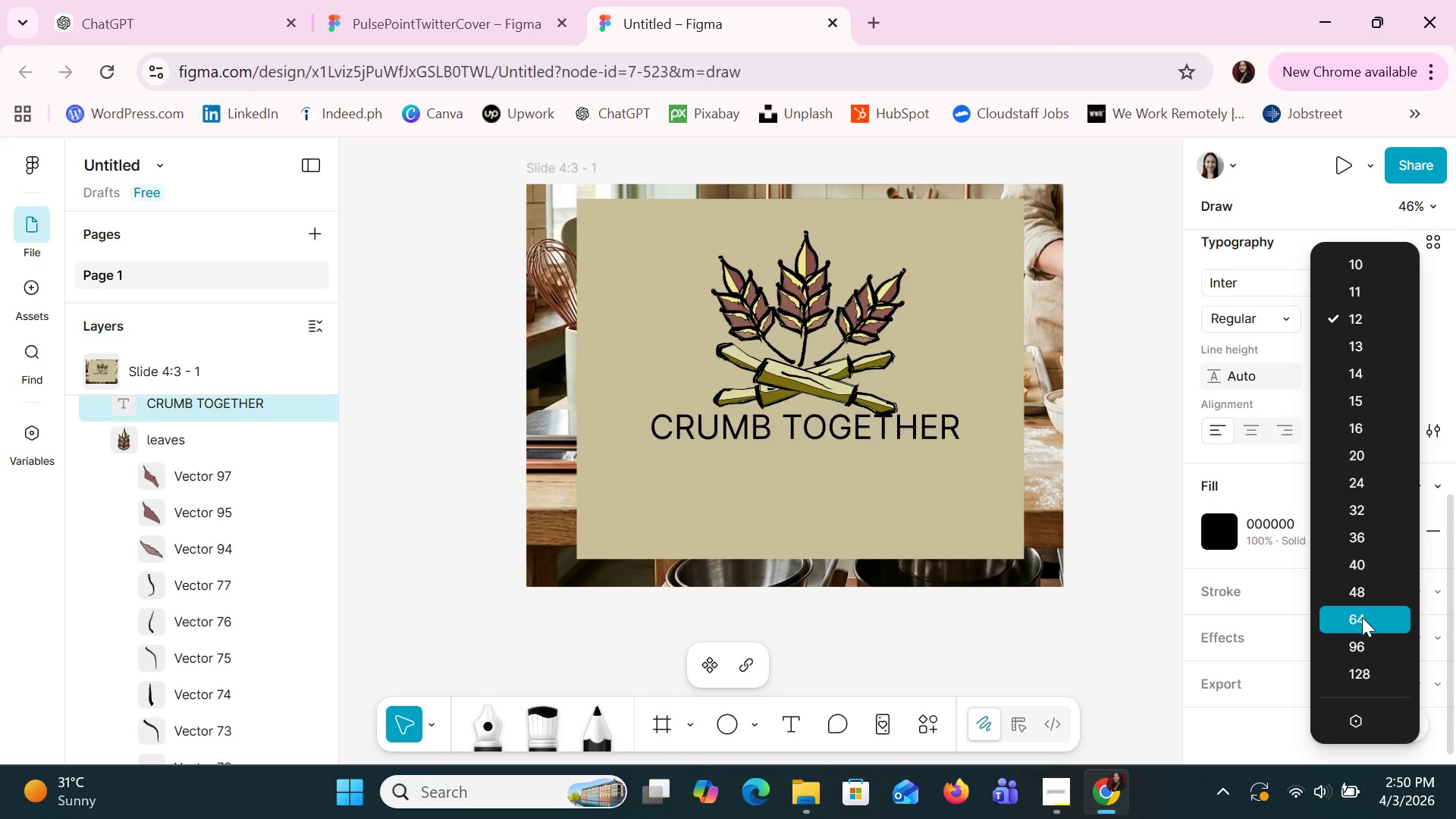 
left_click([1363, 620])
 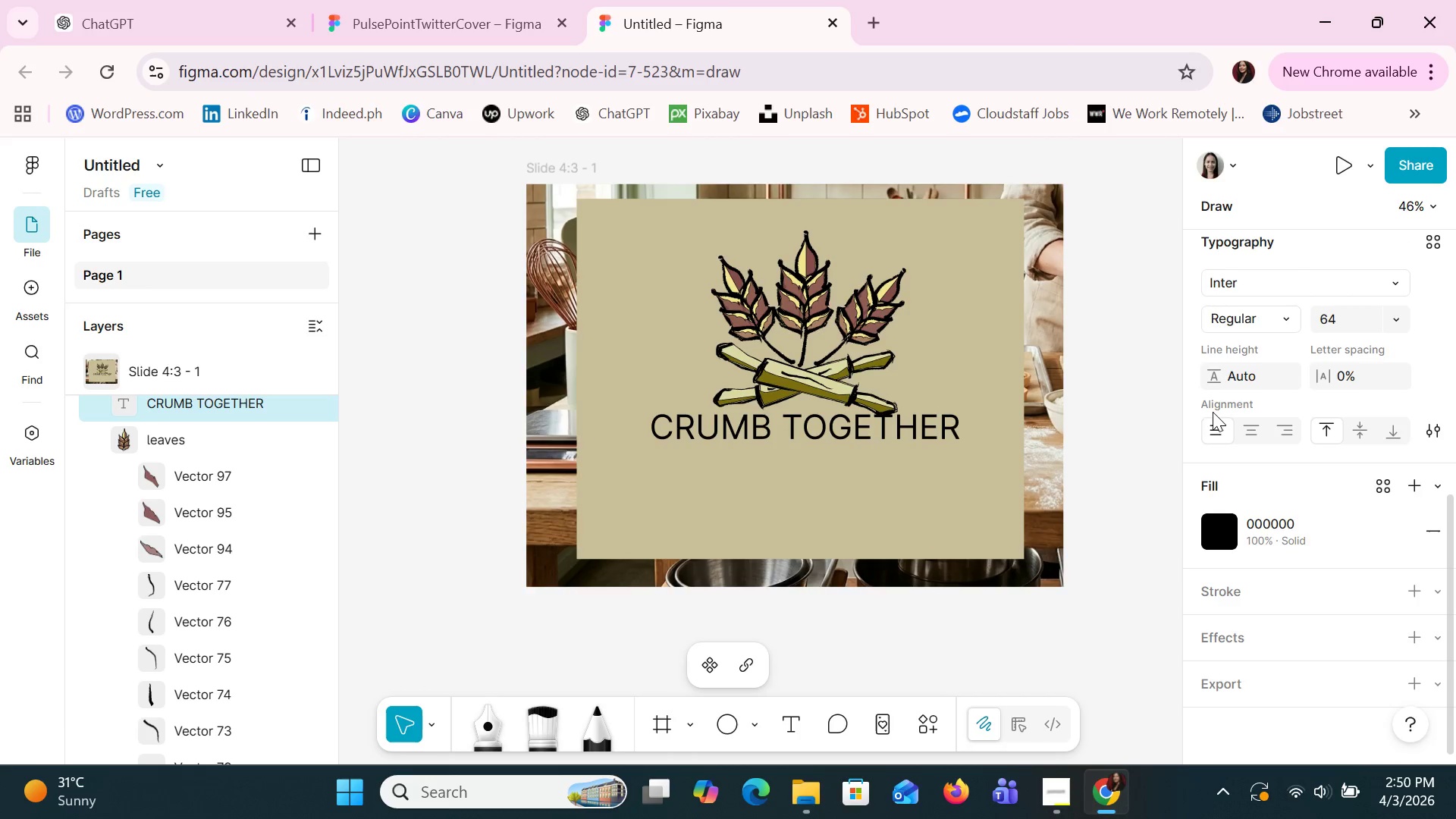 
left_click([1255, 426])
 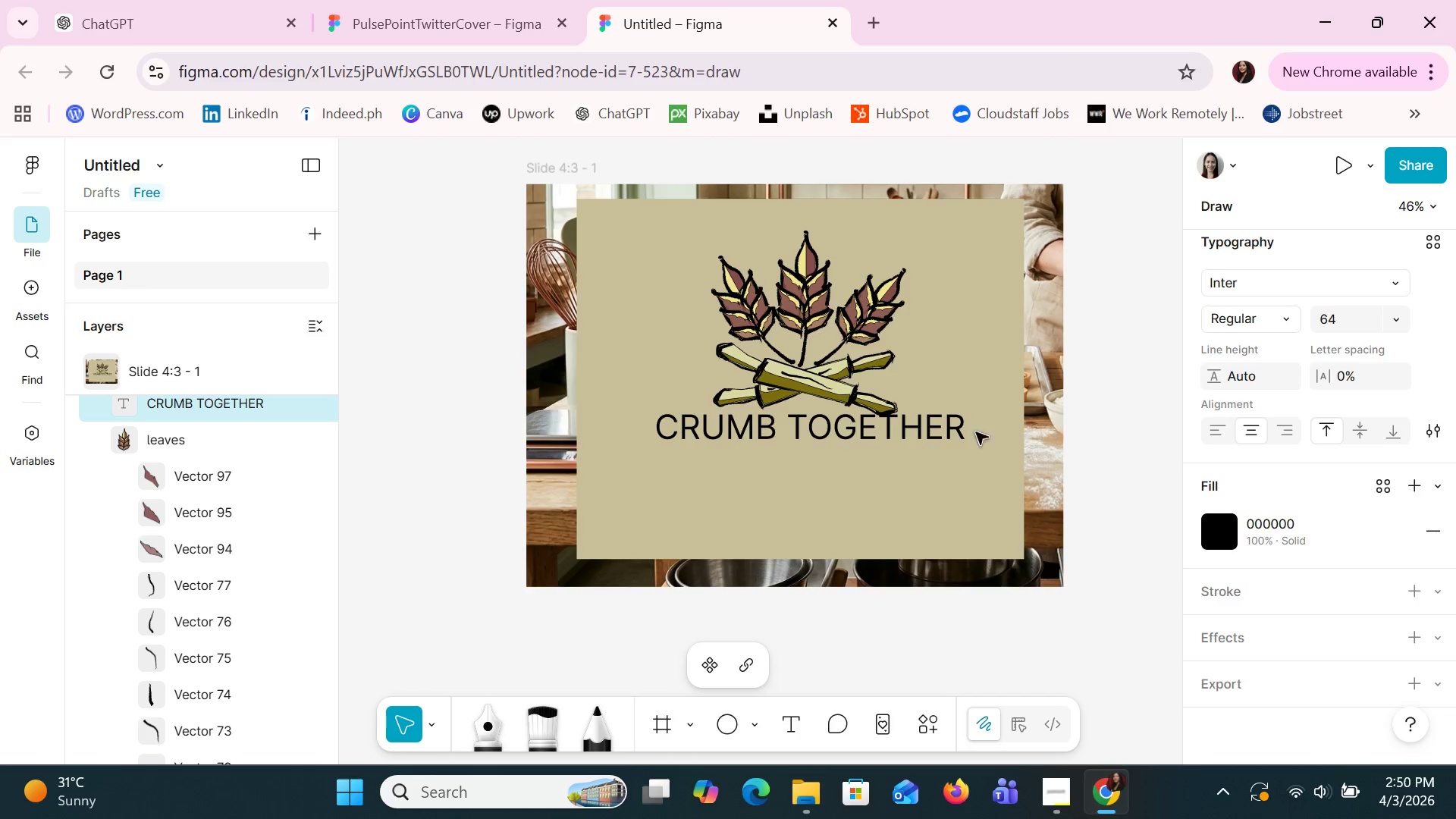 
left_click([946, 434])
 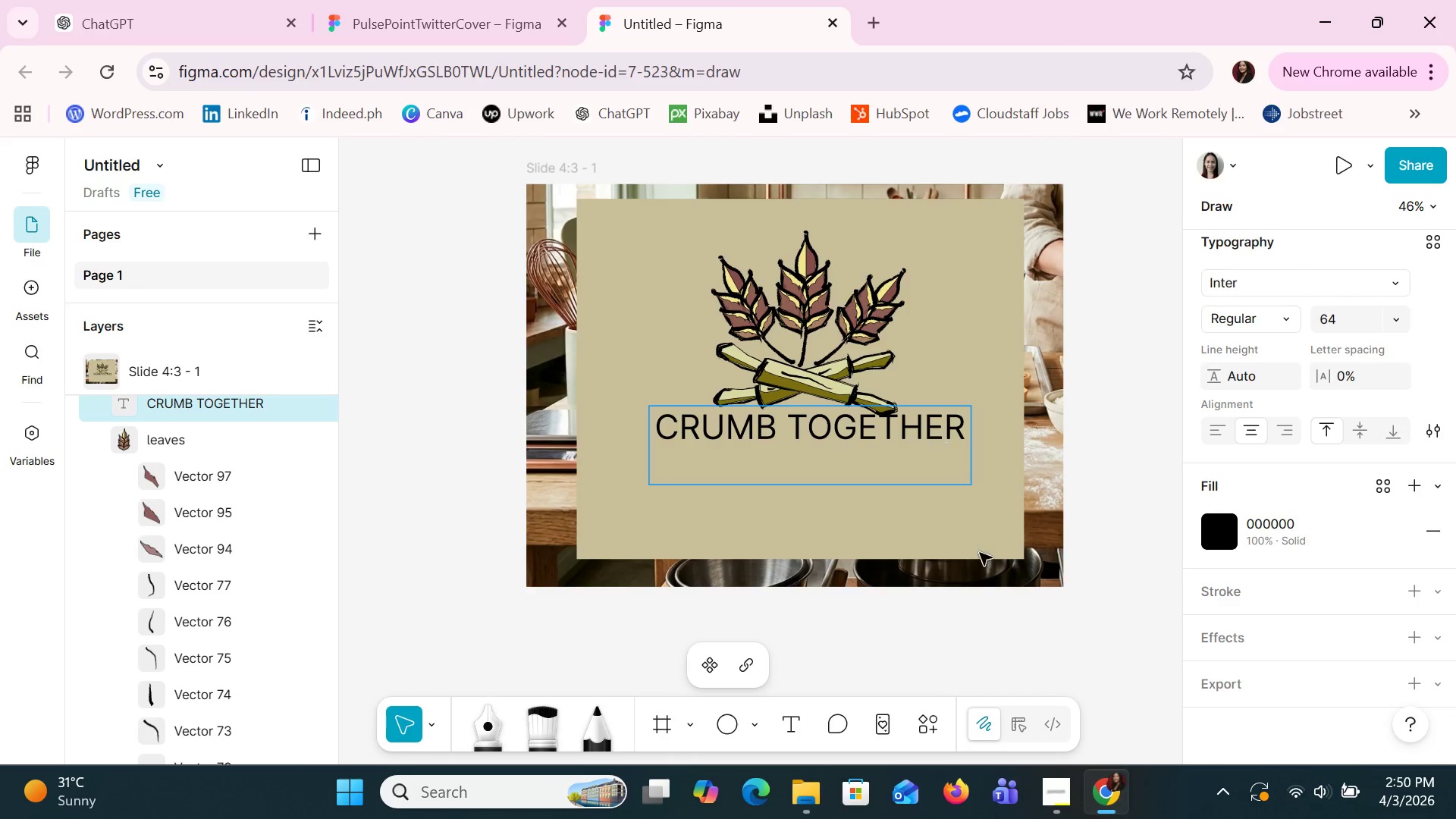 
left_click([980, 553])
 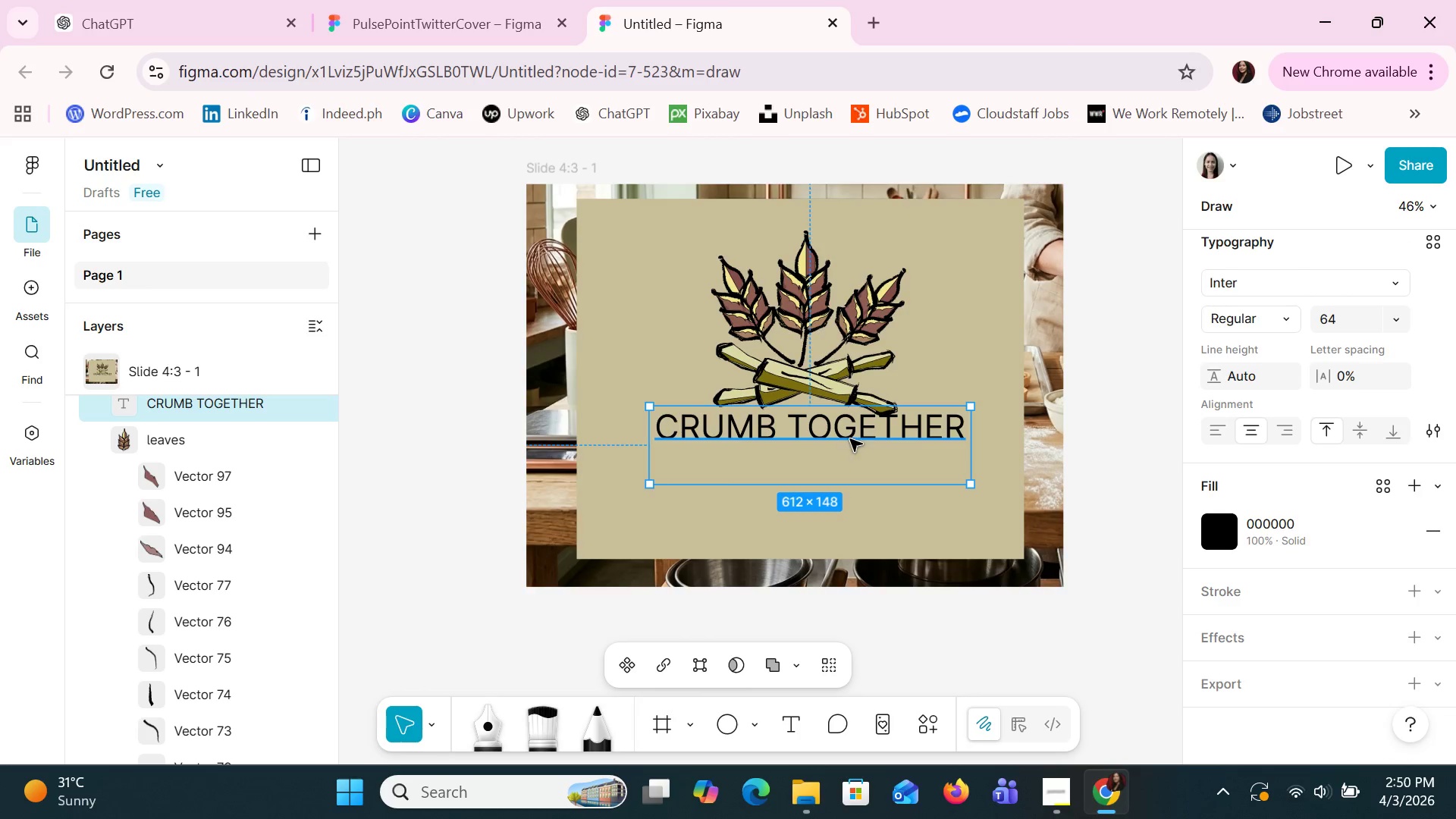 
left_click_drag(start_coordinate=[846, 431], to_coordinate=[851, 442])
 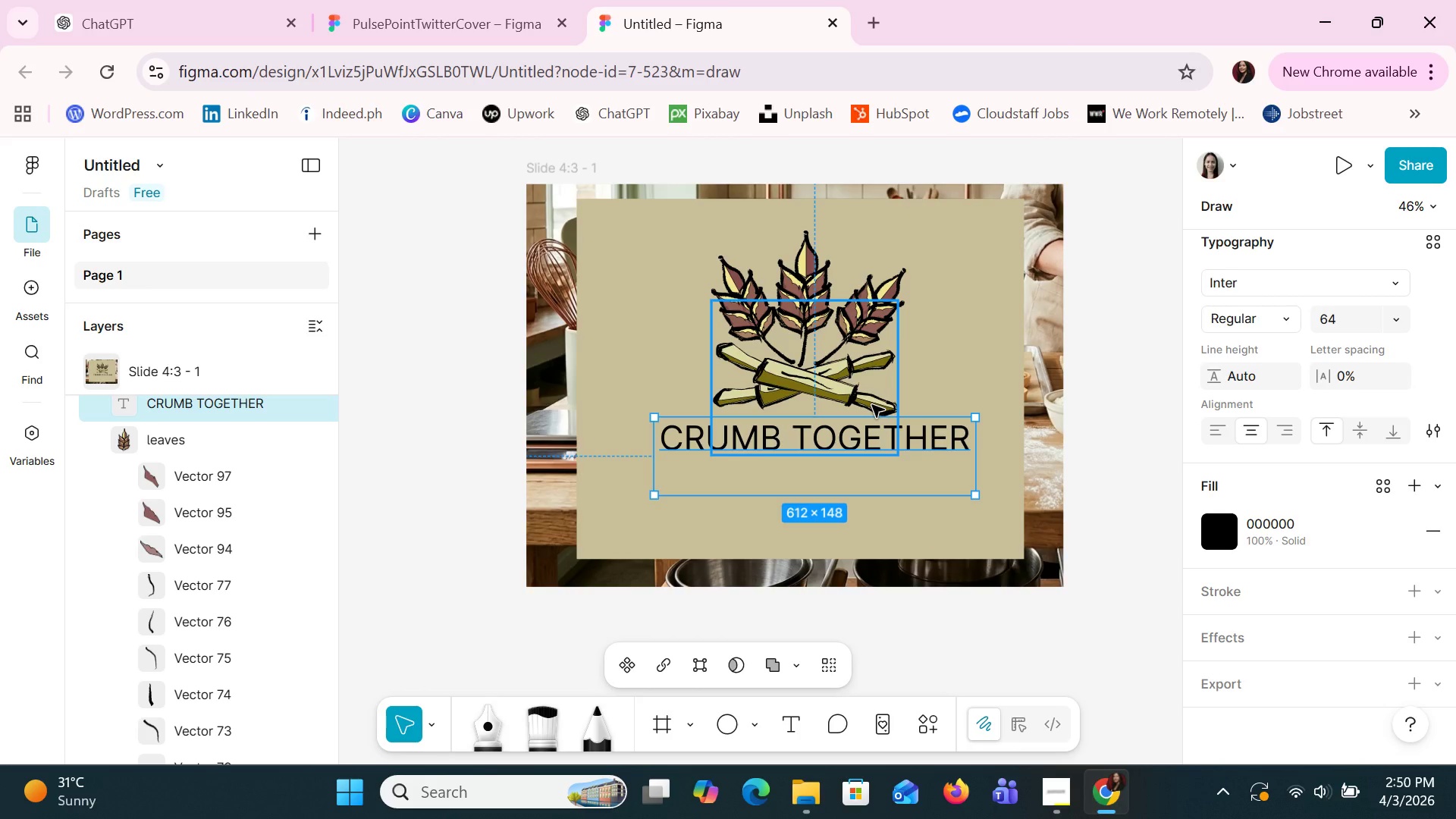 
wait(25.55)
 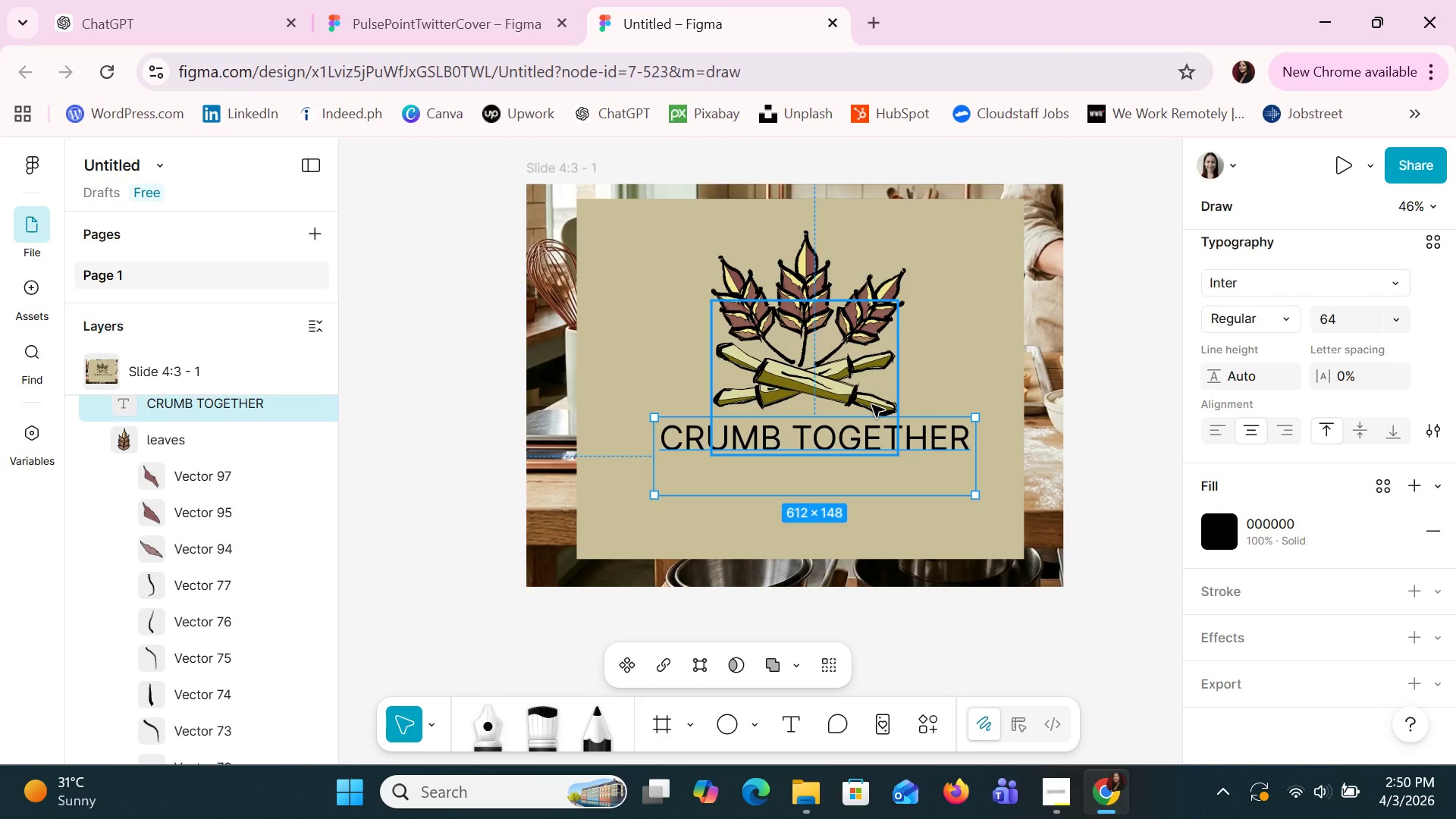 
scroll: coordinate [1293, 512], scroll_direction: down, amount: 2.0
 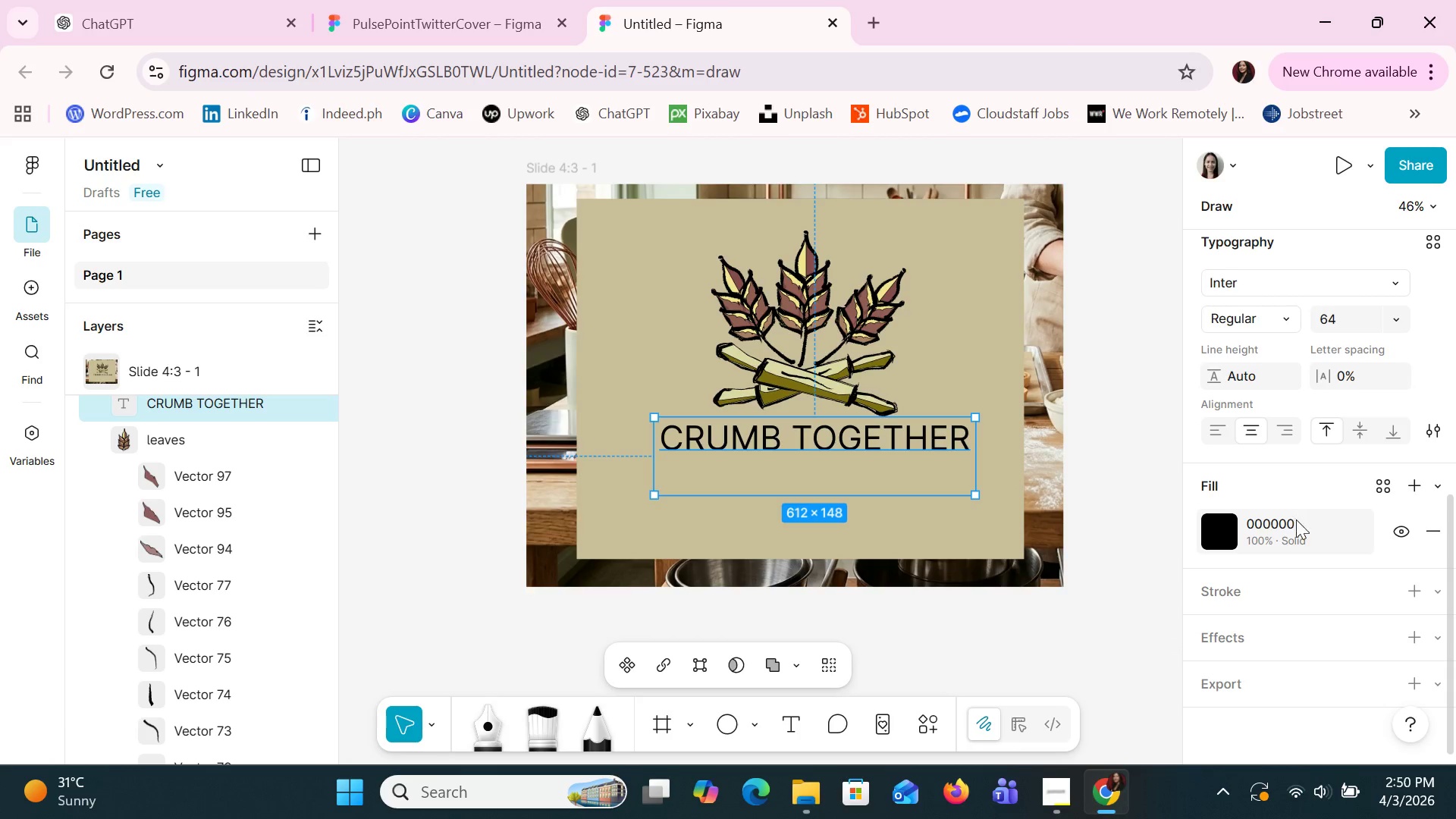 
key(Alt+AltLeft)
 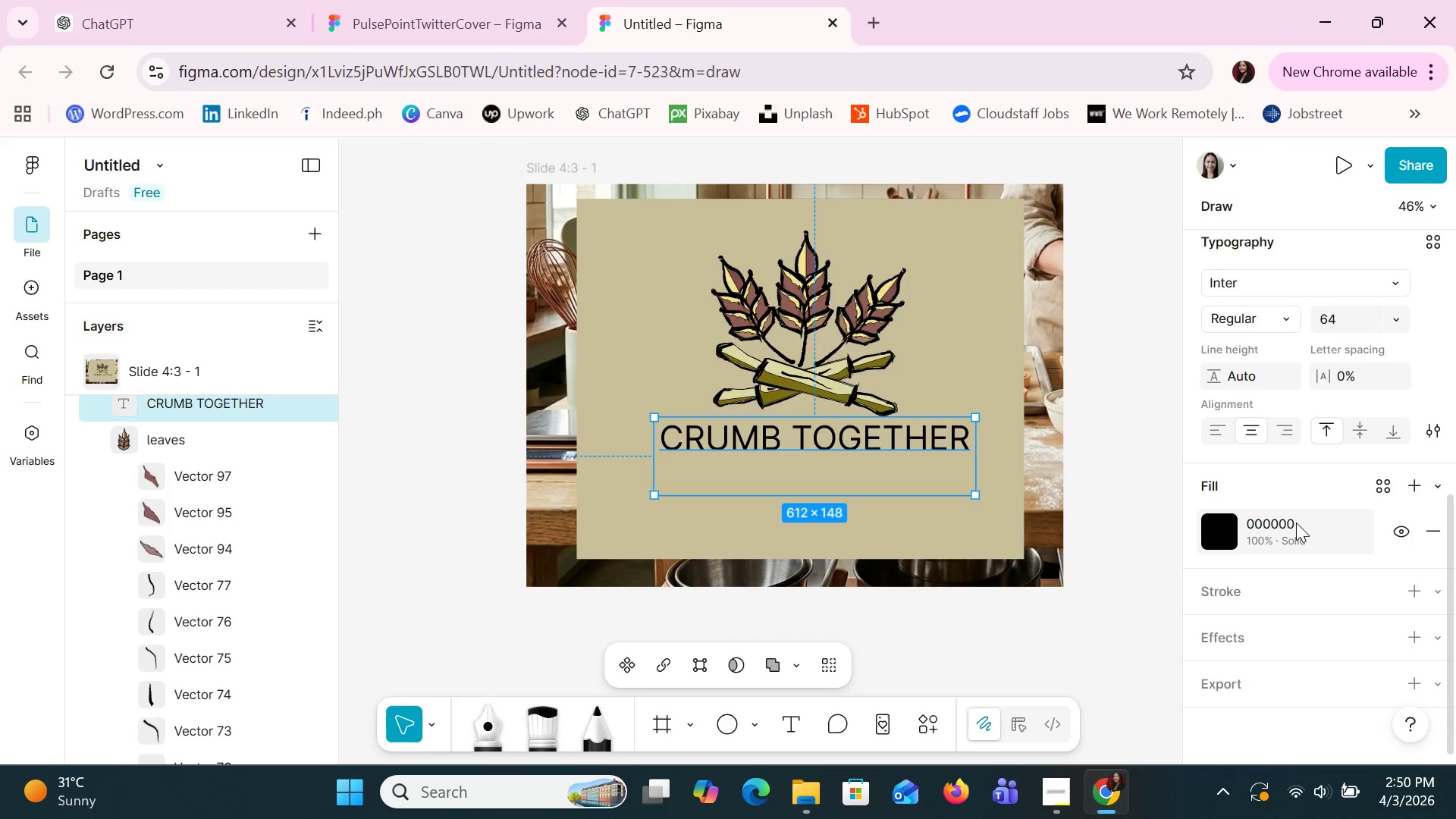 
key(Alt+Tab)